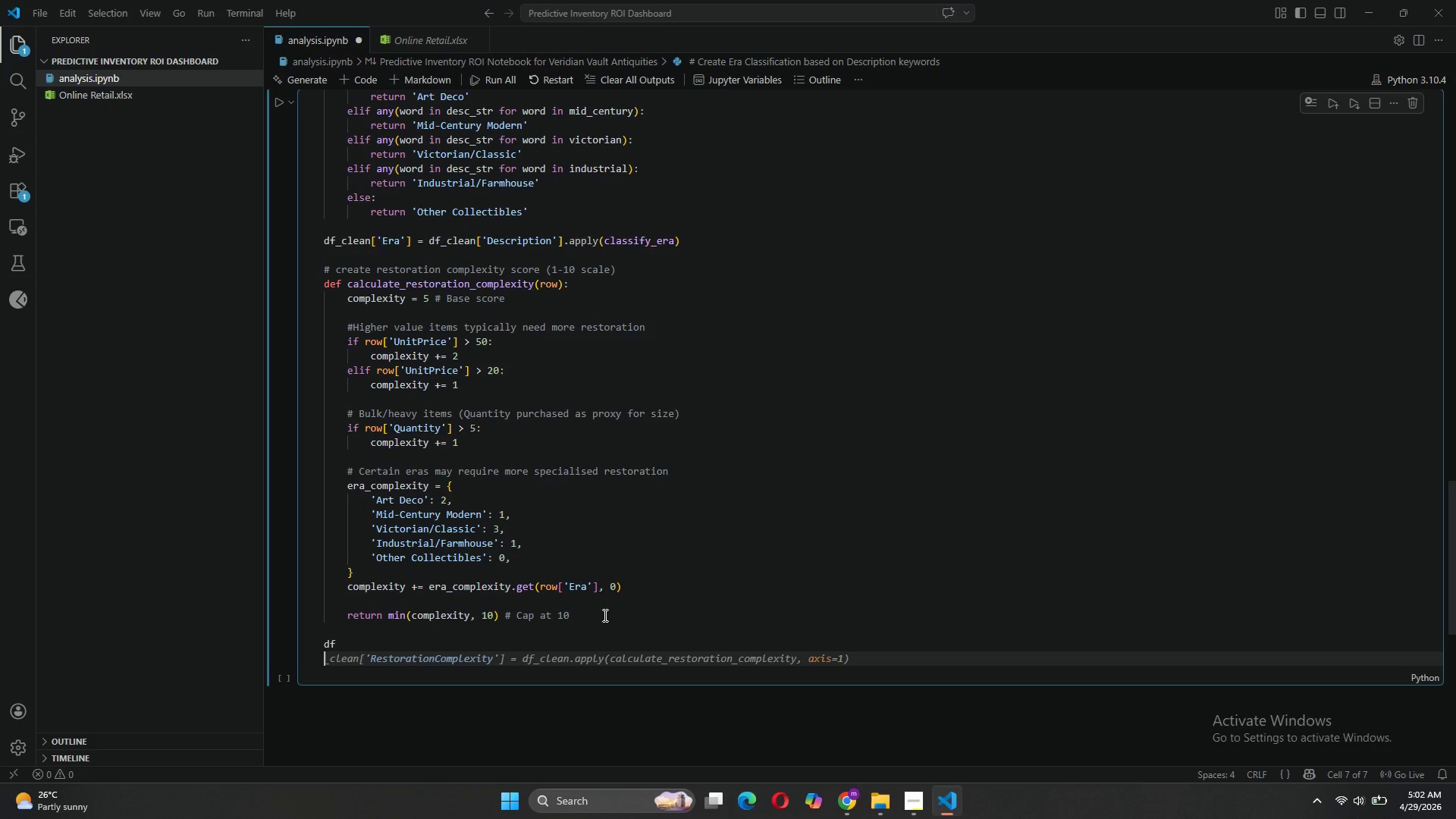 
key(Backspace)
 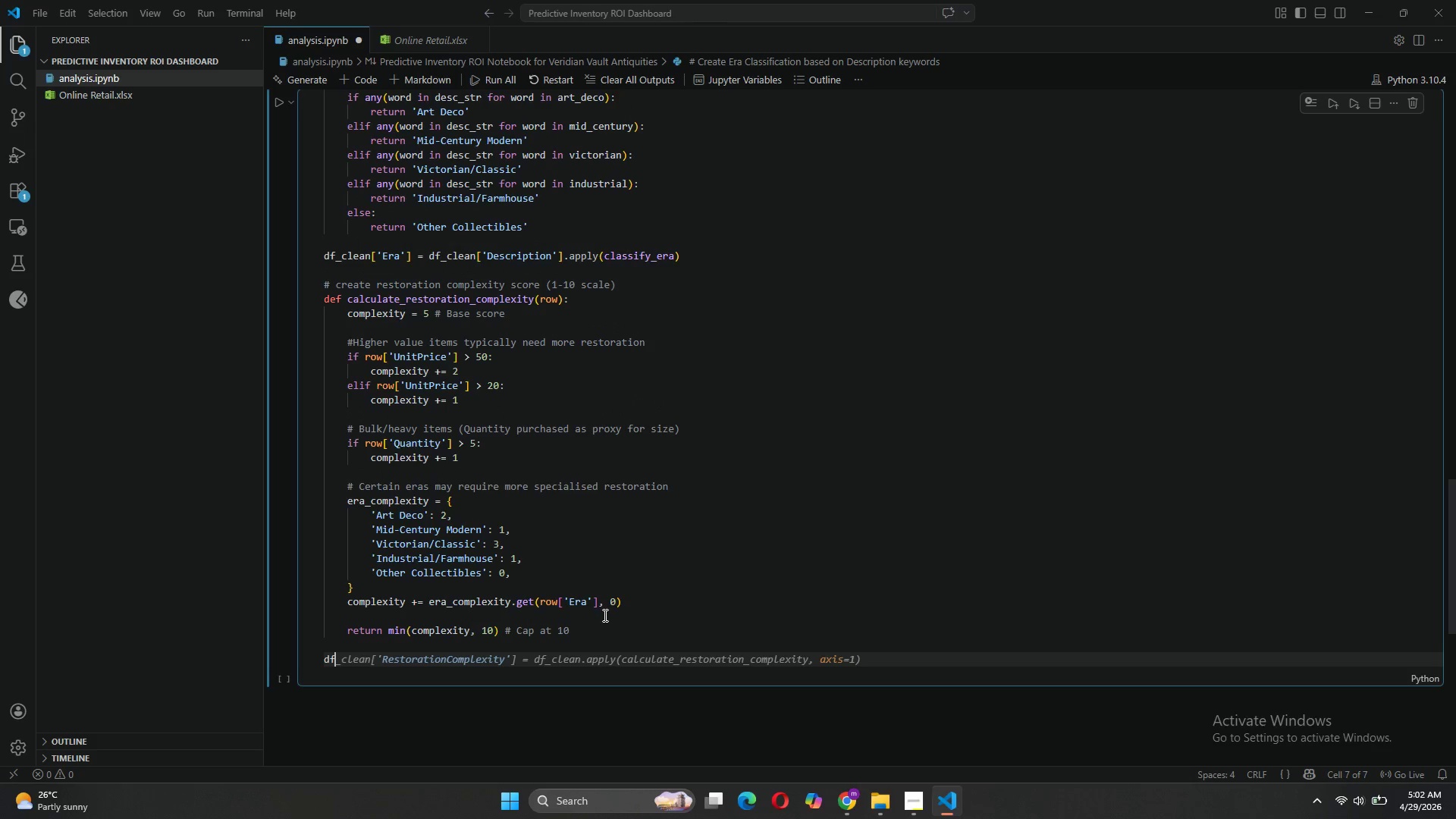 
key(Tab)
 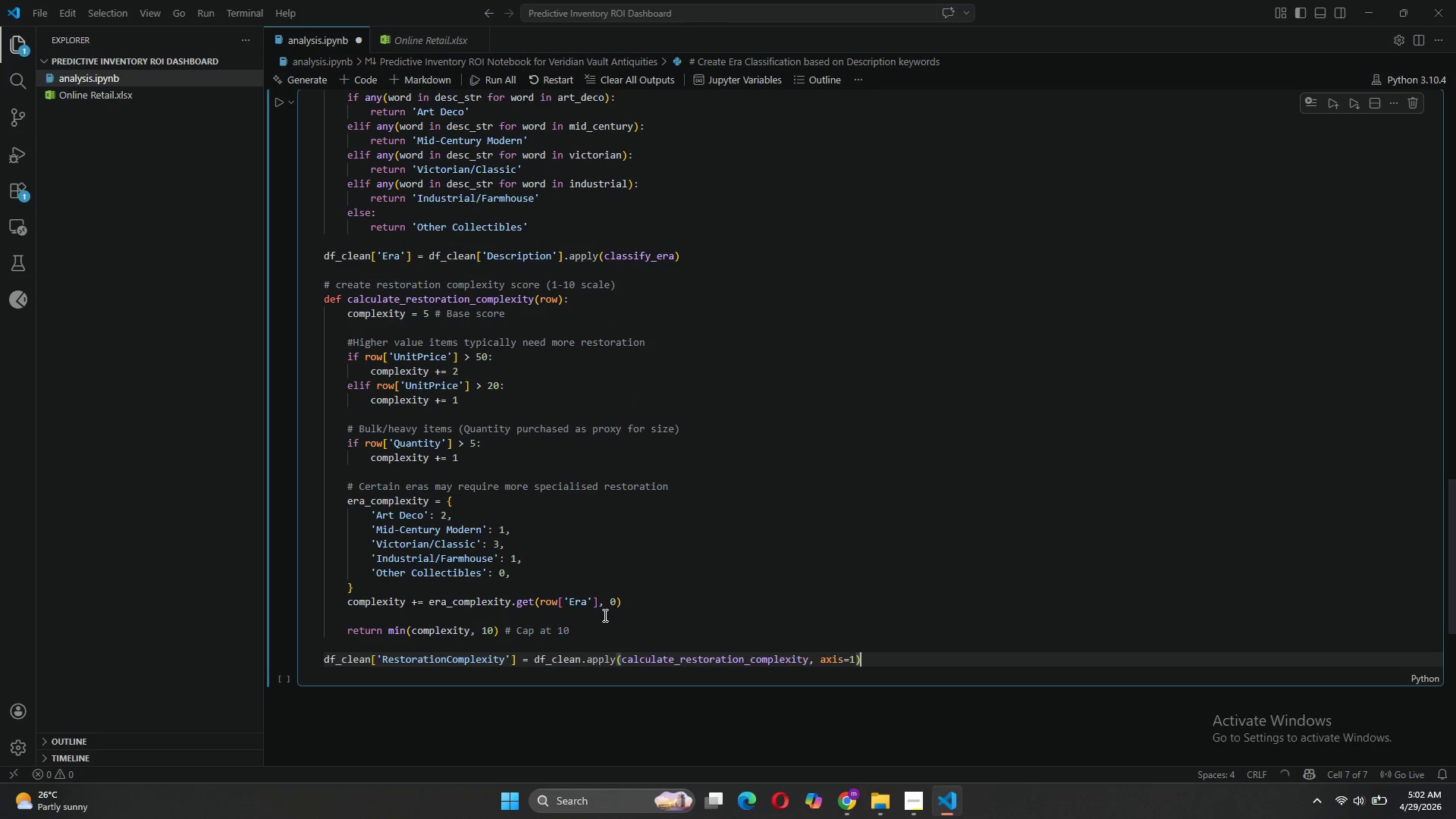 
key(Enter)
 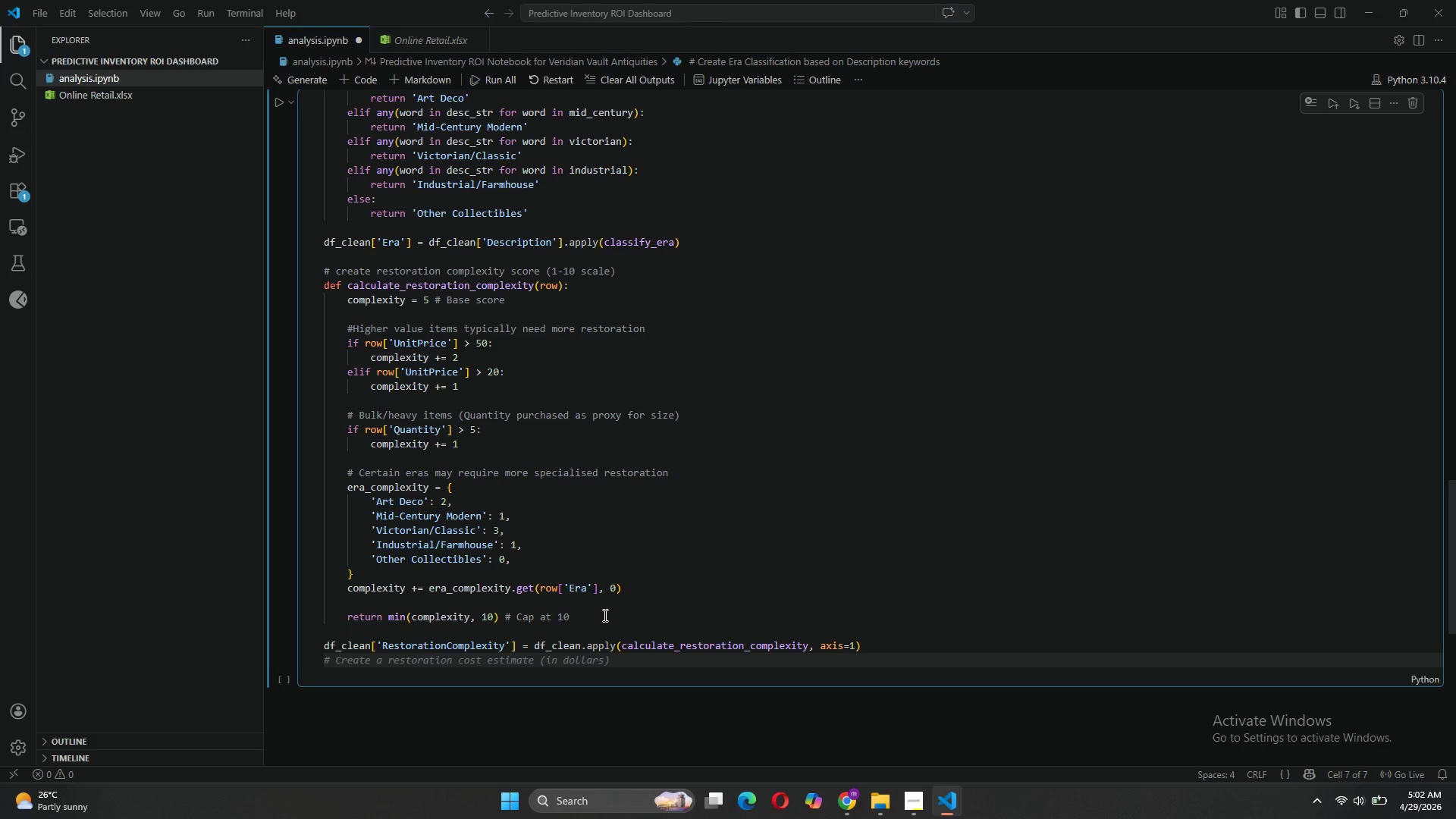 
key(Enter)
 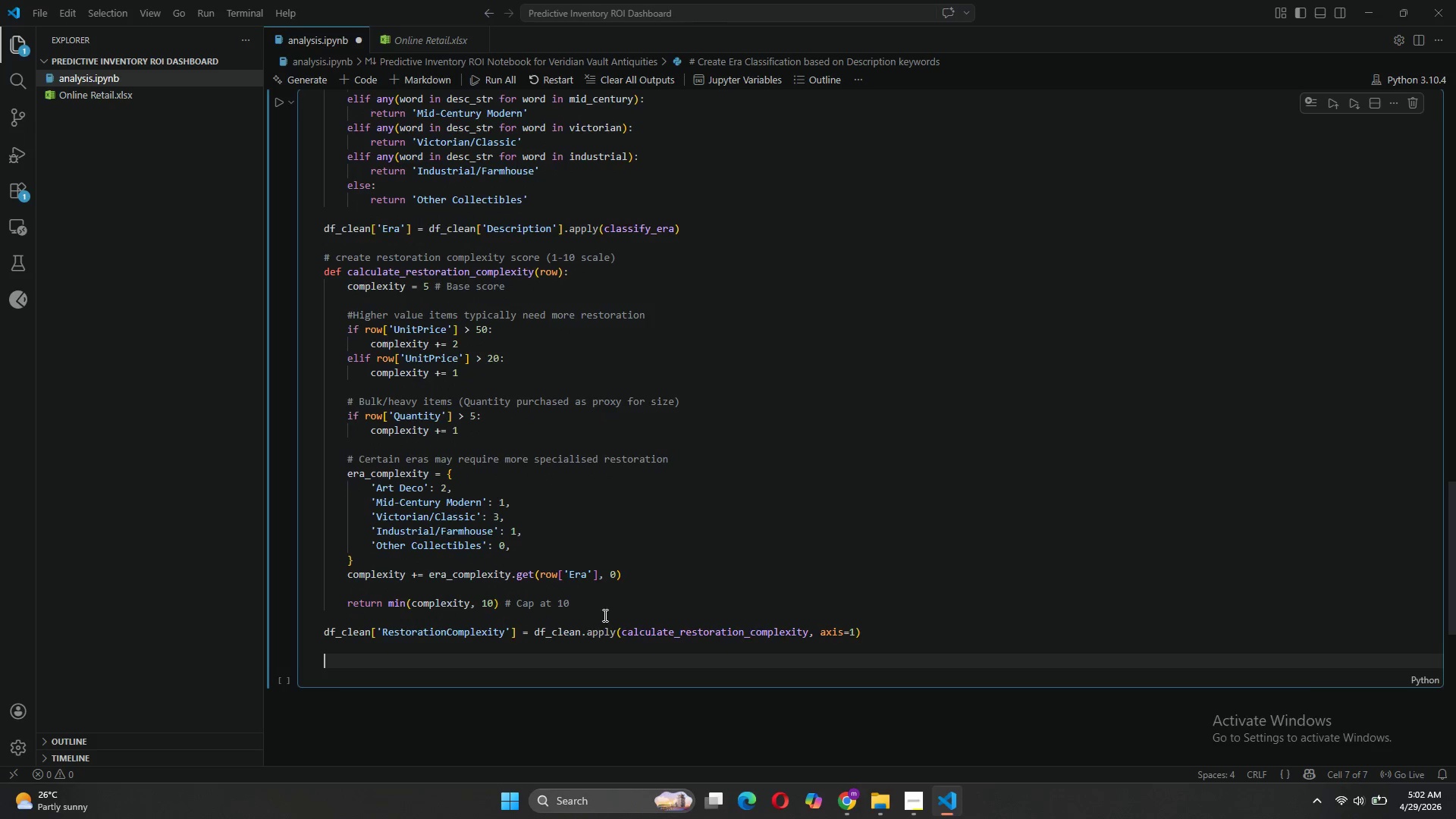 
type(# Calculate Restoration Cost (simulated based on complexity))
 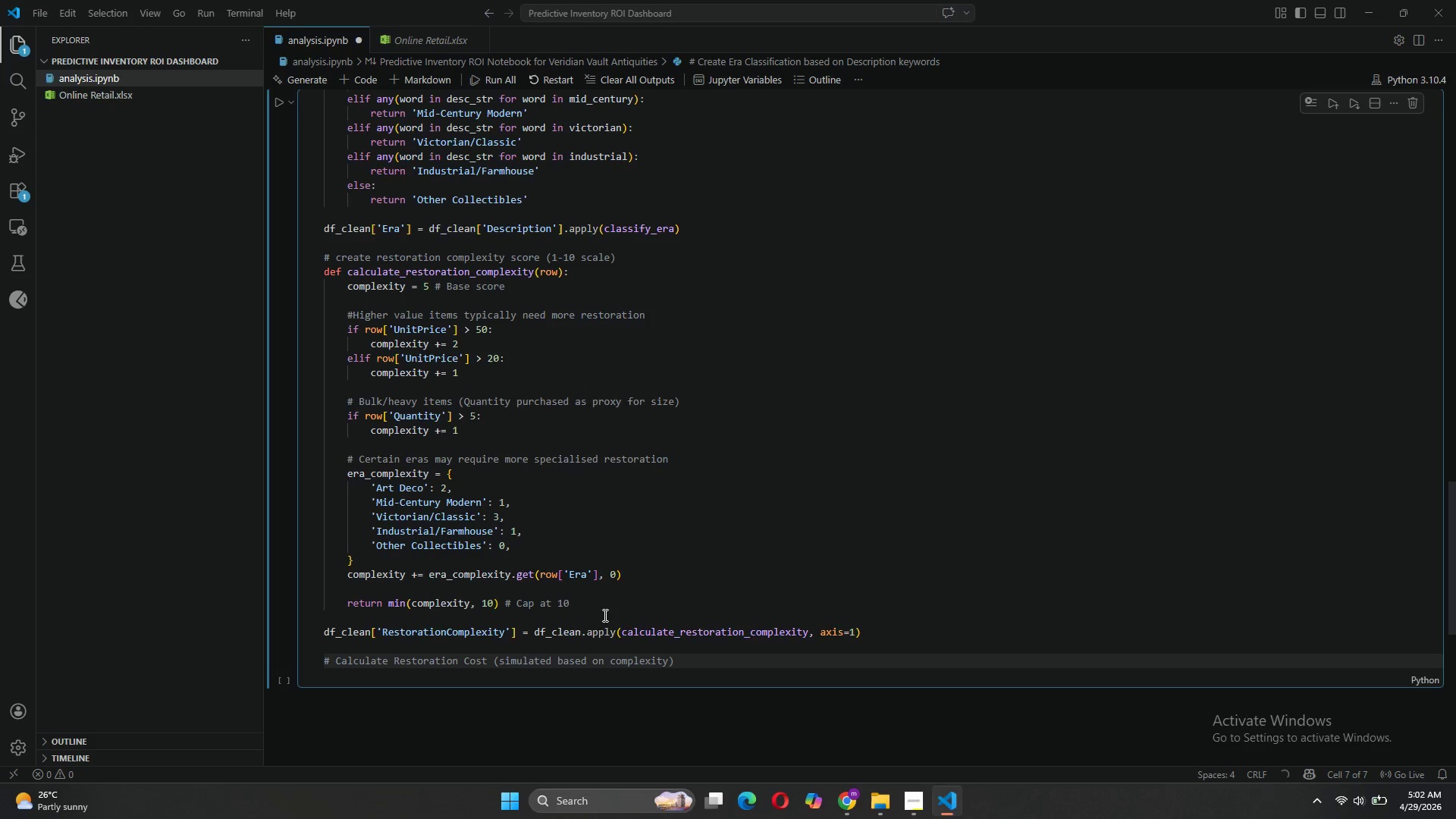 
key(Enter)
 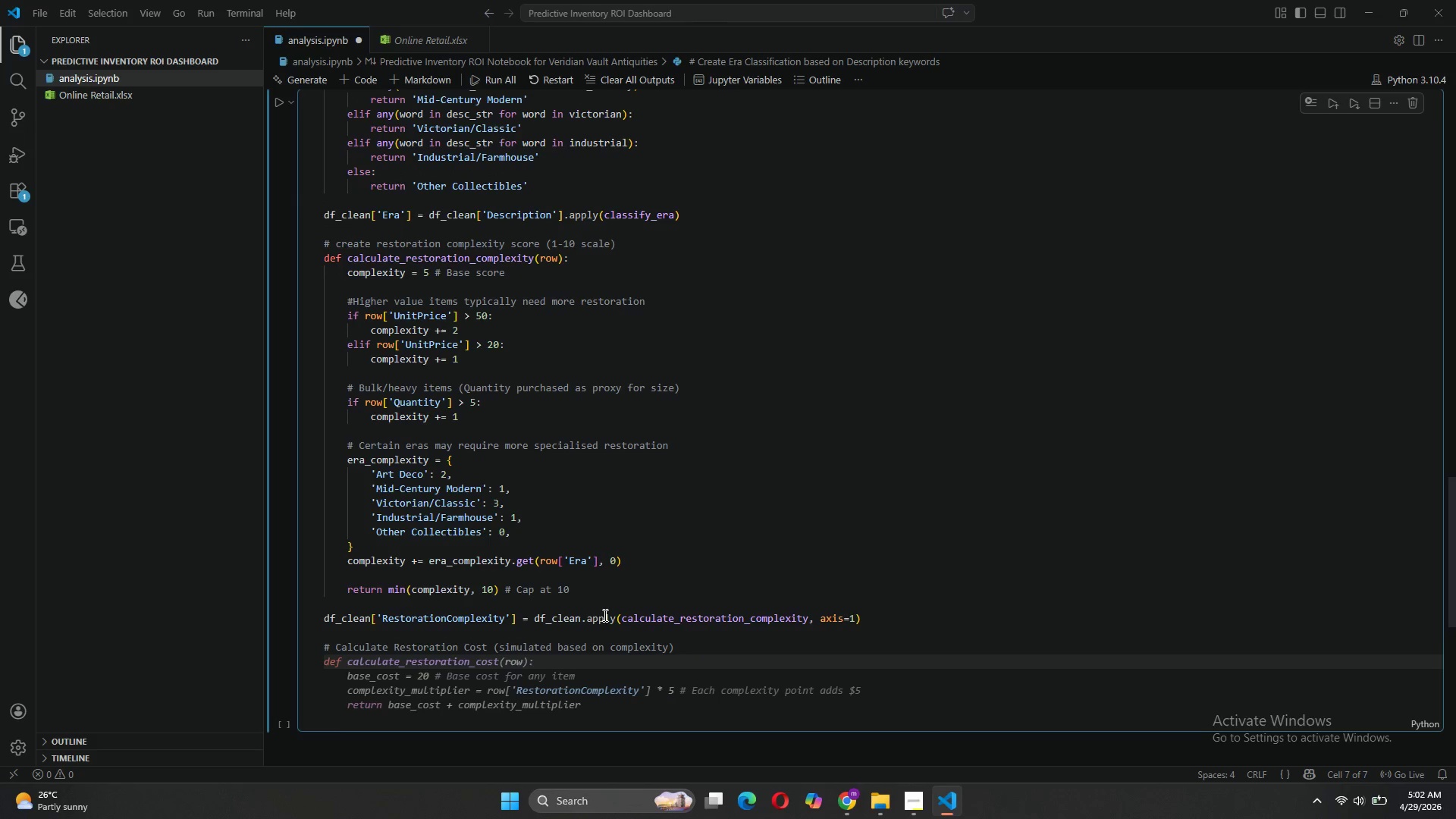 
type(df_clean[RestorationCost)
key(Tab)
 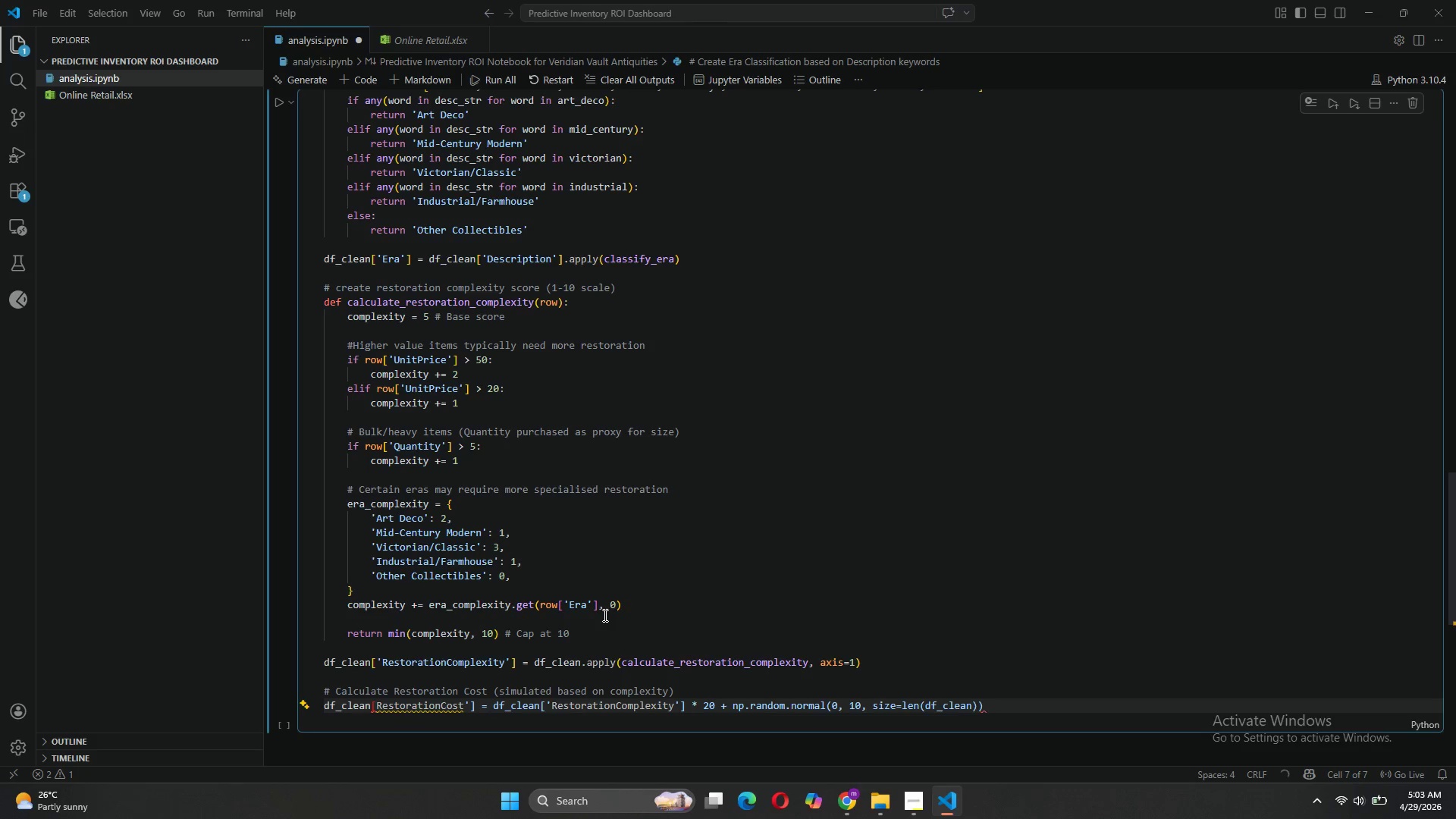 
key(Tab)
 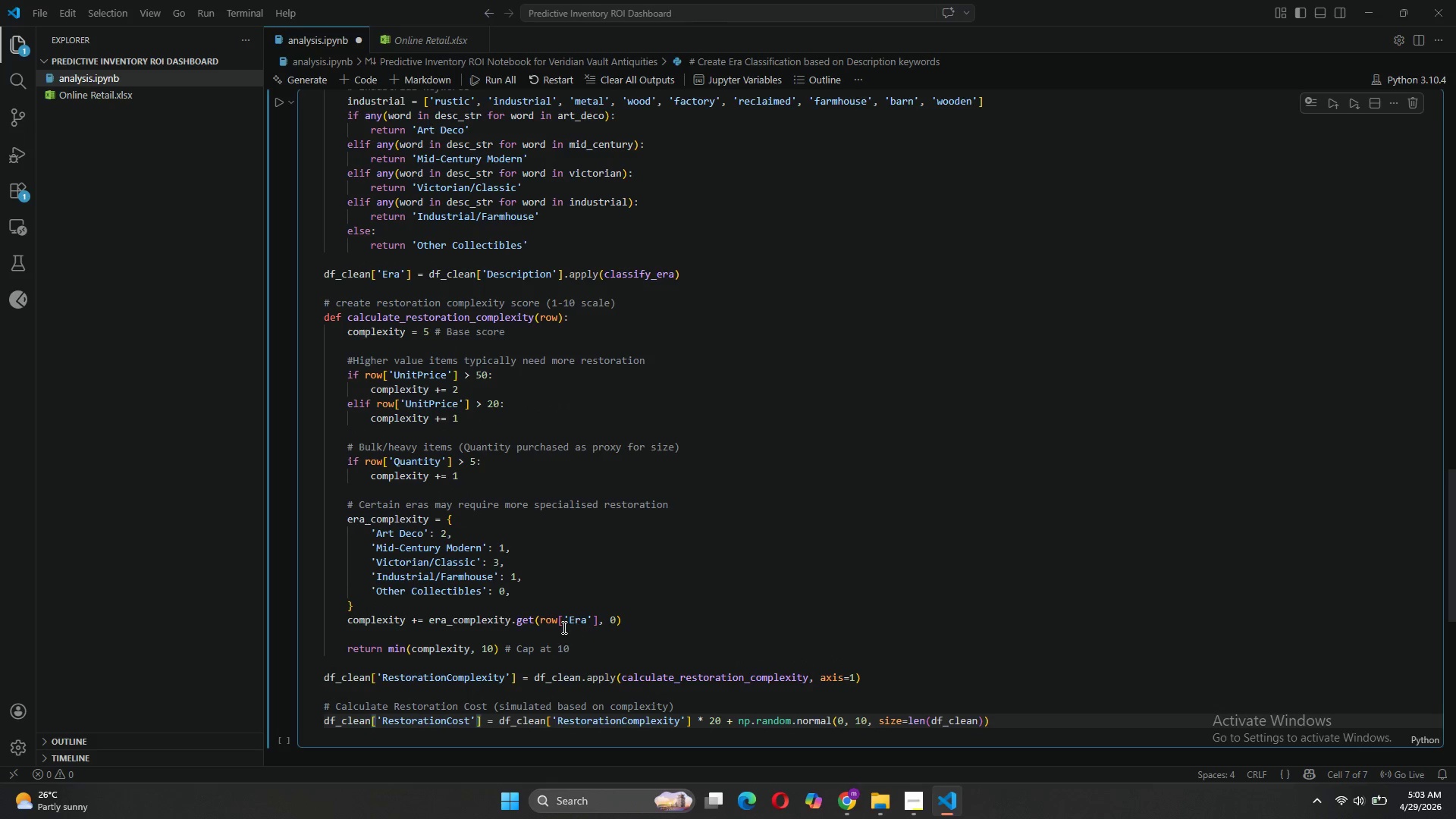 
wait(6.64)
 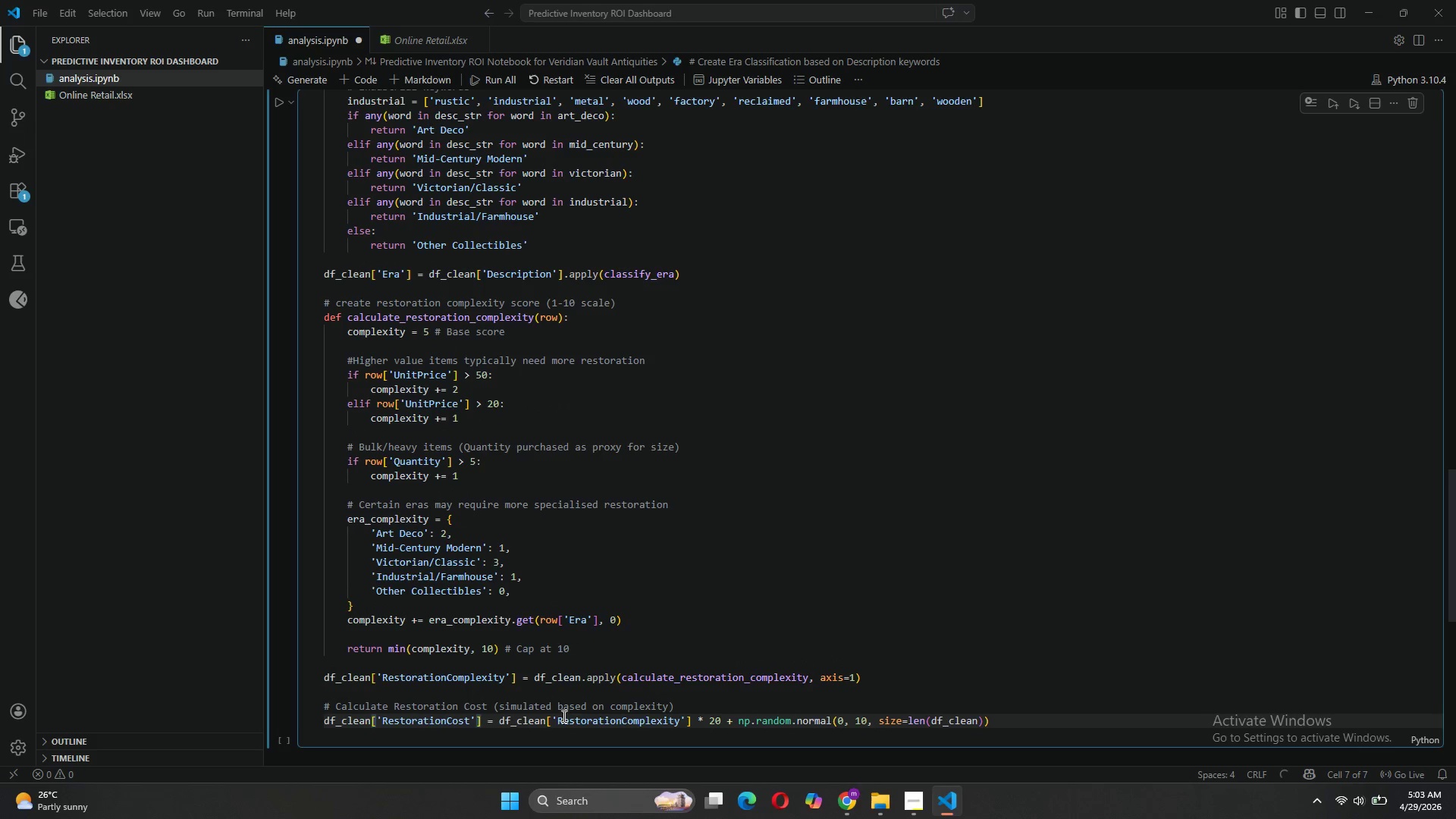 
left_click_drag(start_coordinate=[990, 717], to_coordinate=[710, 720])
 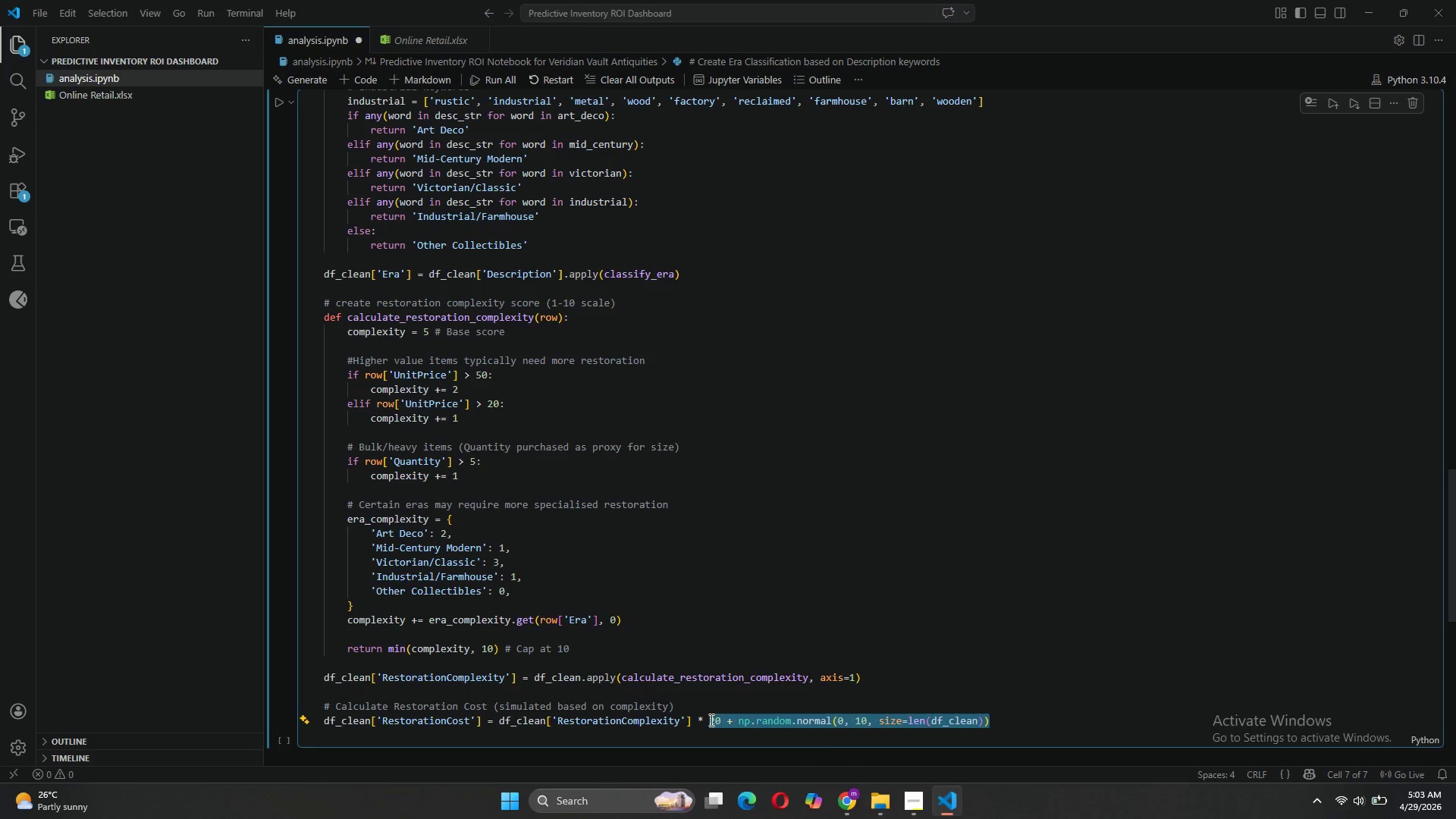 
key(8)
 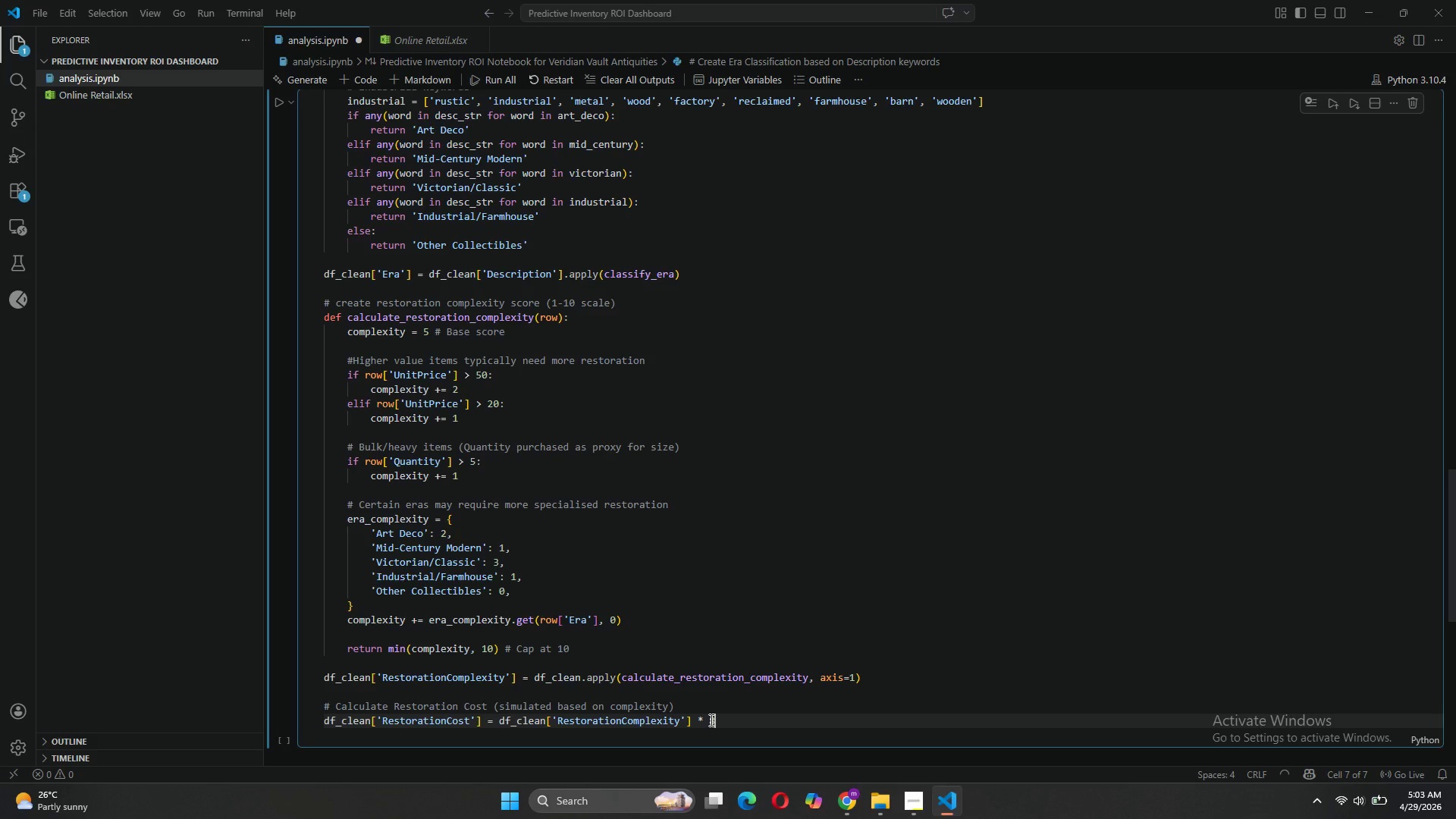 
key(Period)
 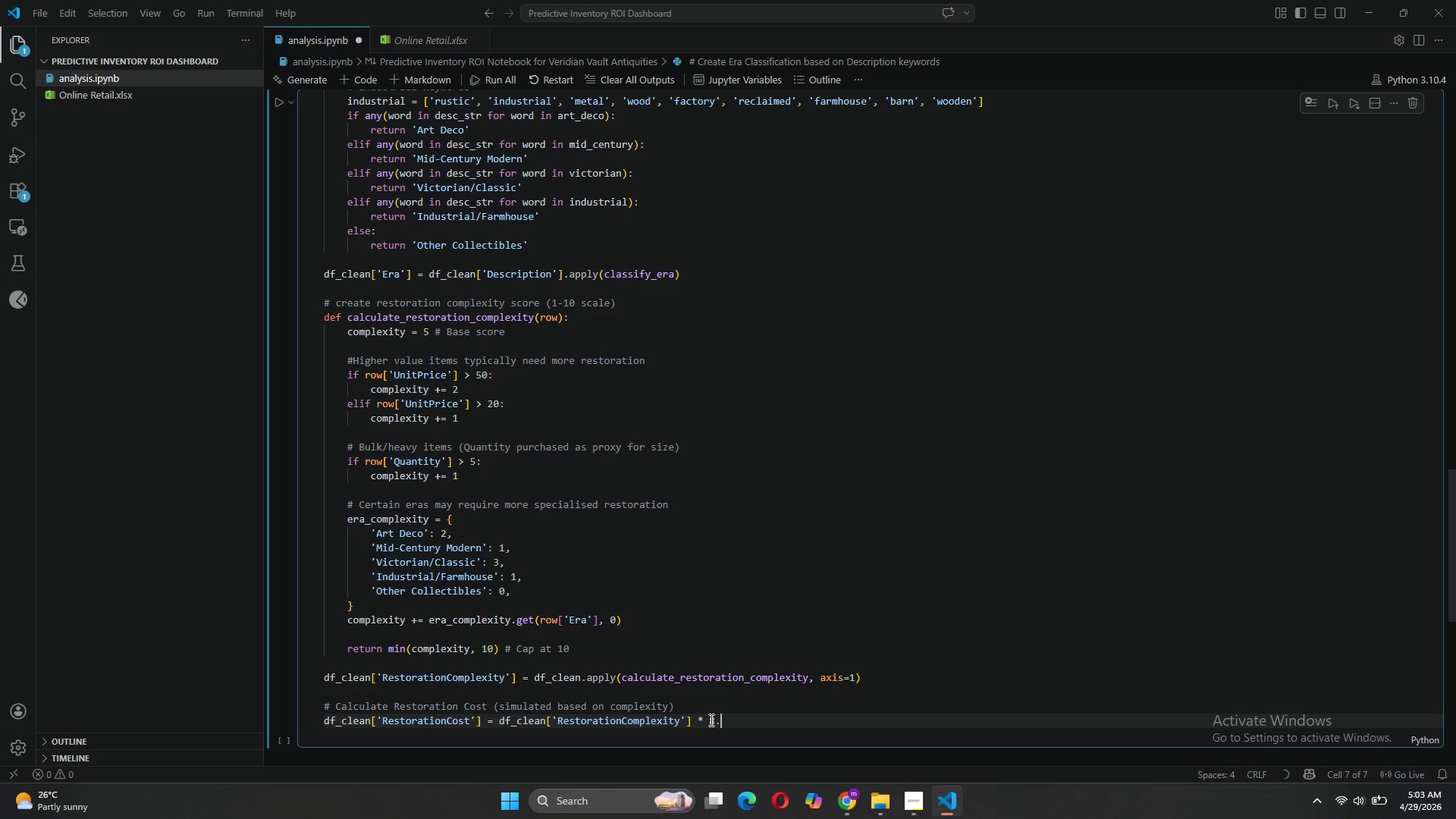 
key(5)
 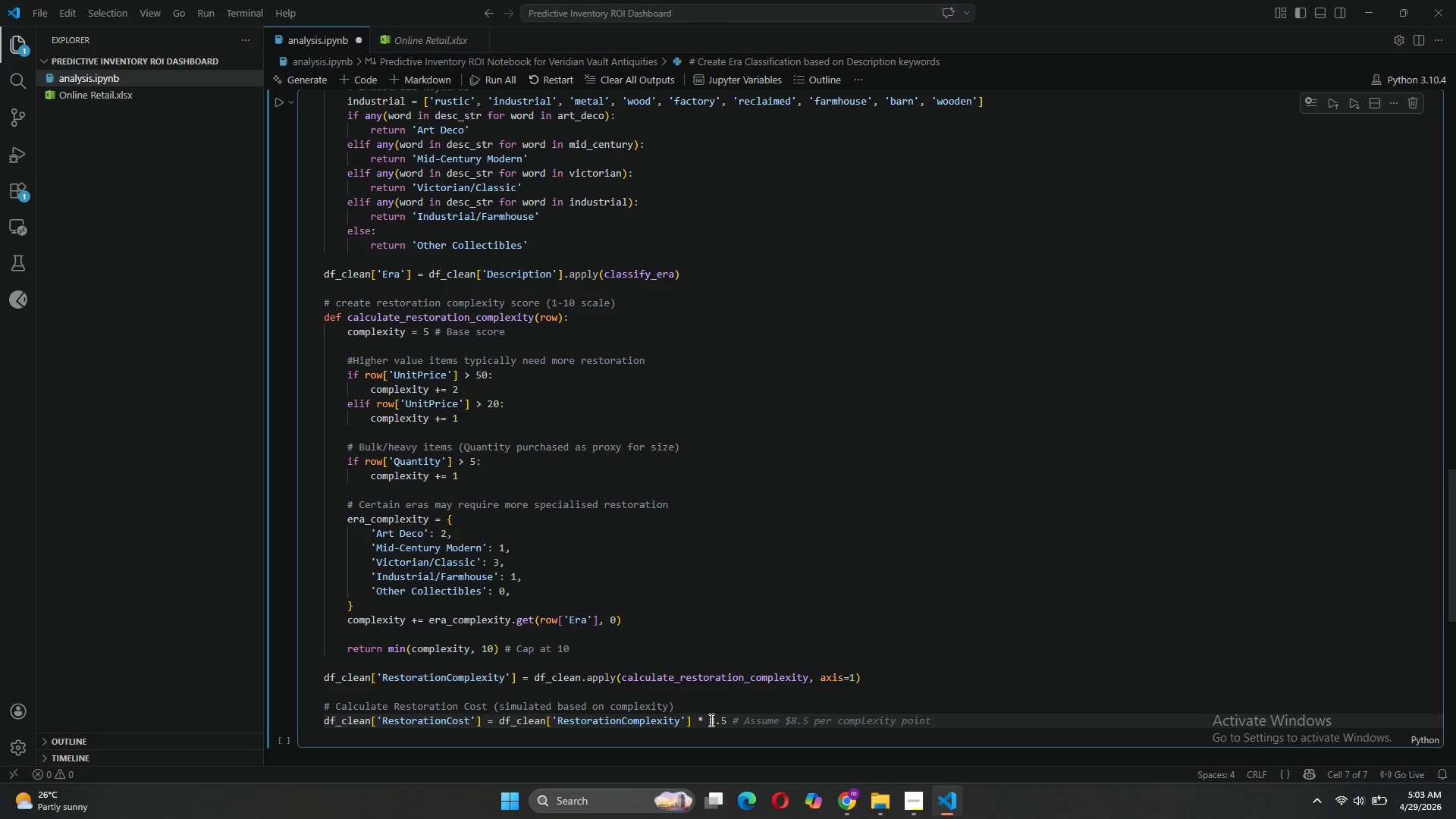 
key(Space)
 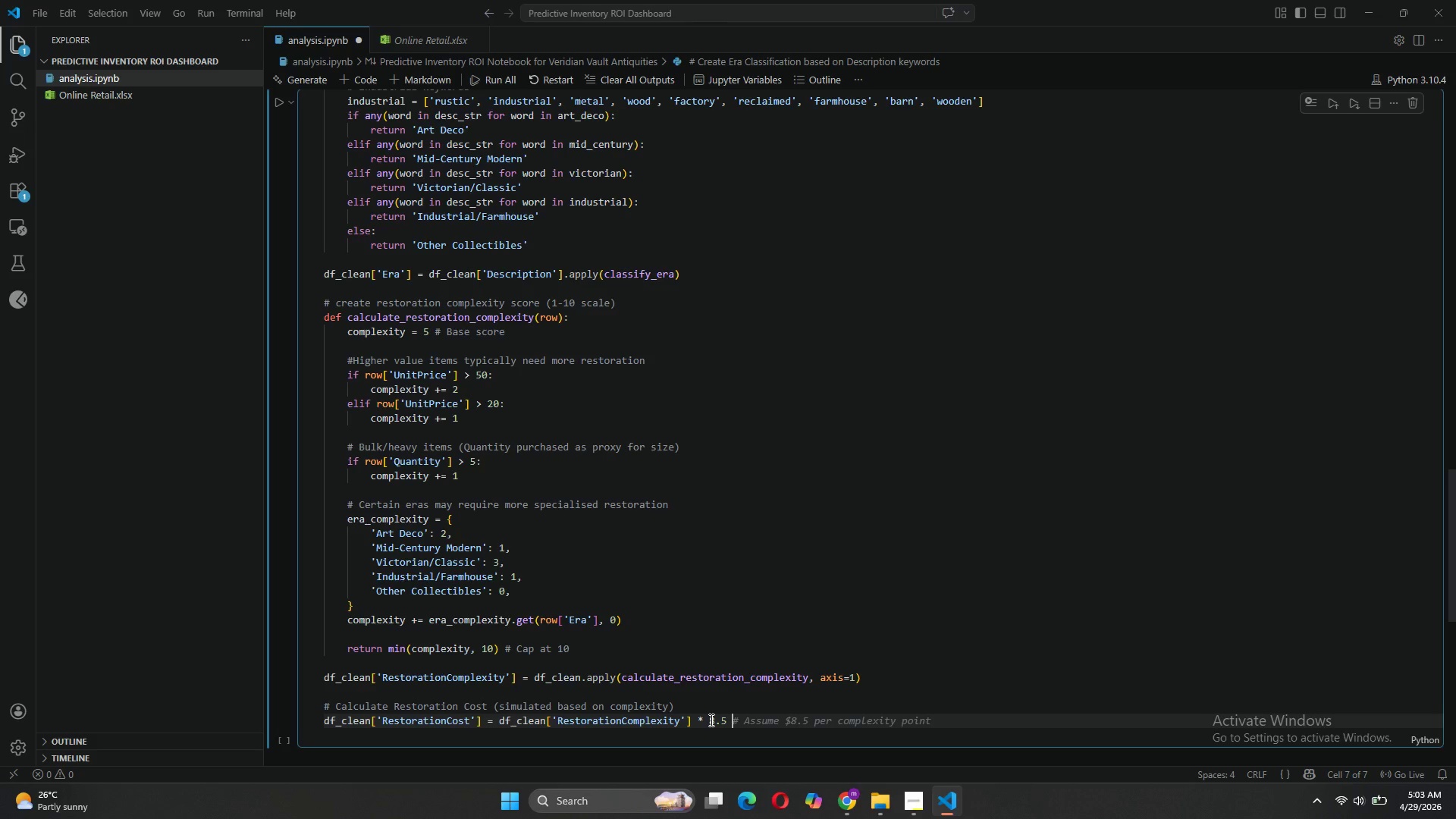 
key(Space)
 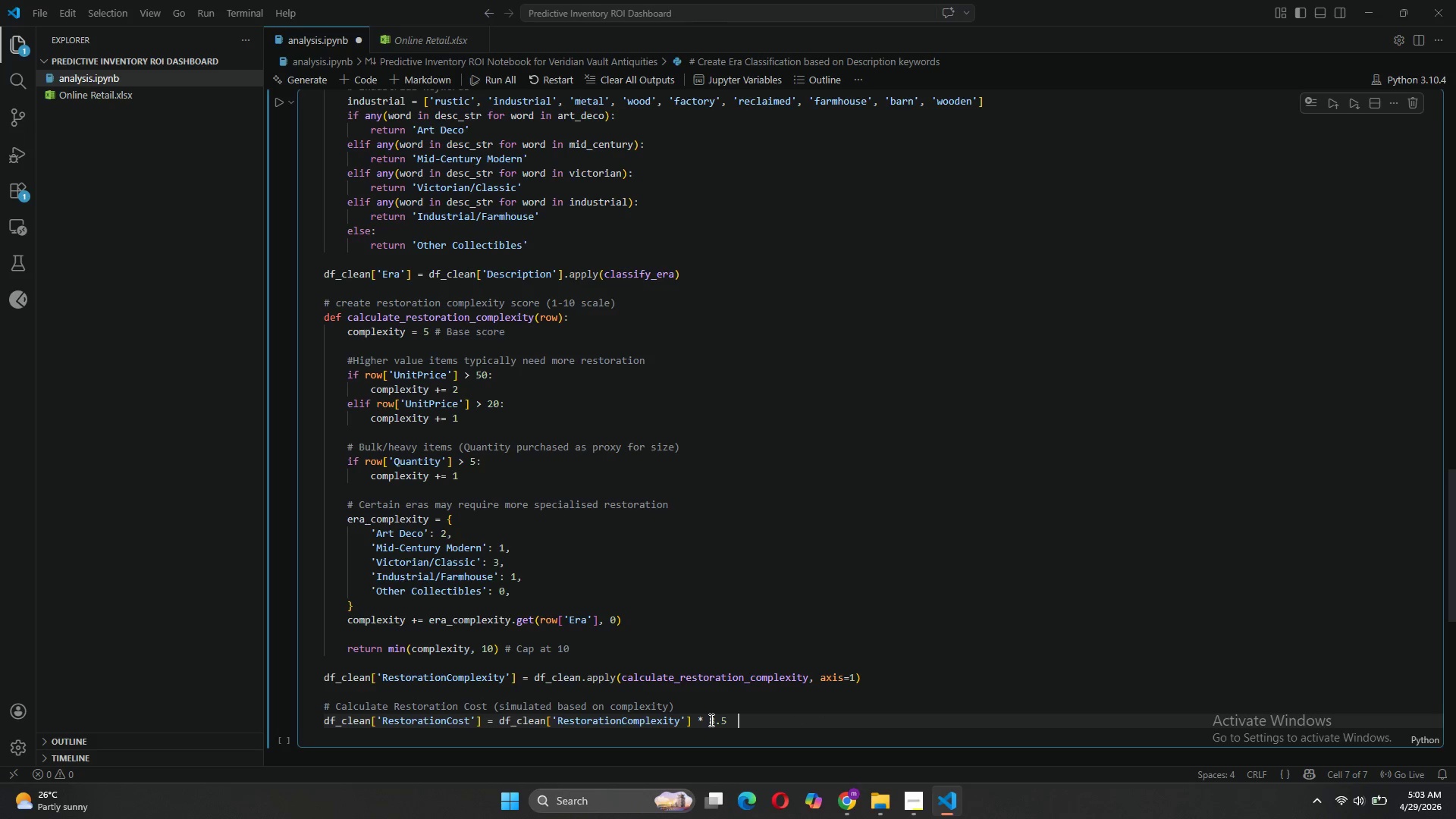 
key(Shift+3)
 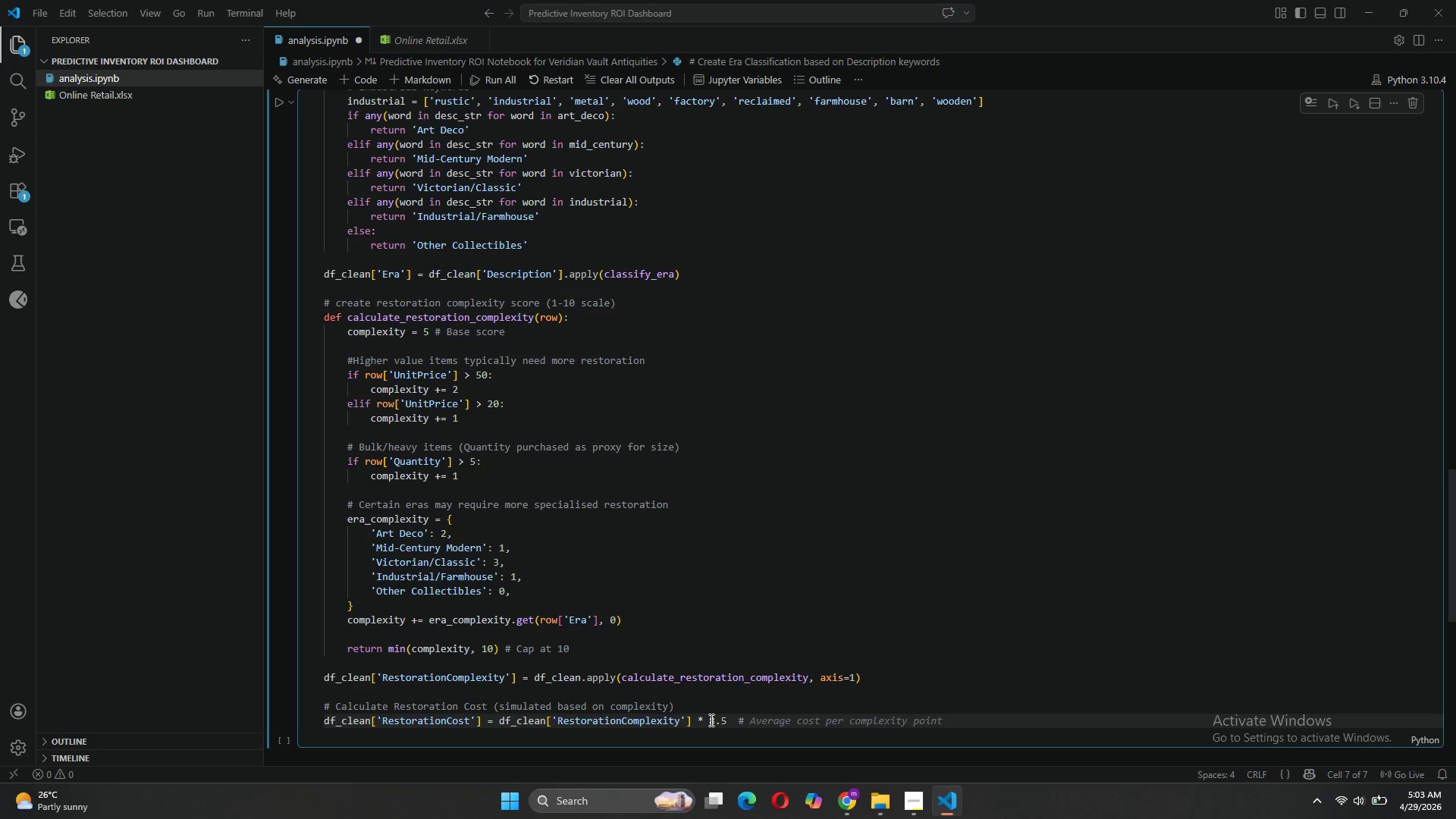 
key(Tab)
 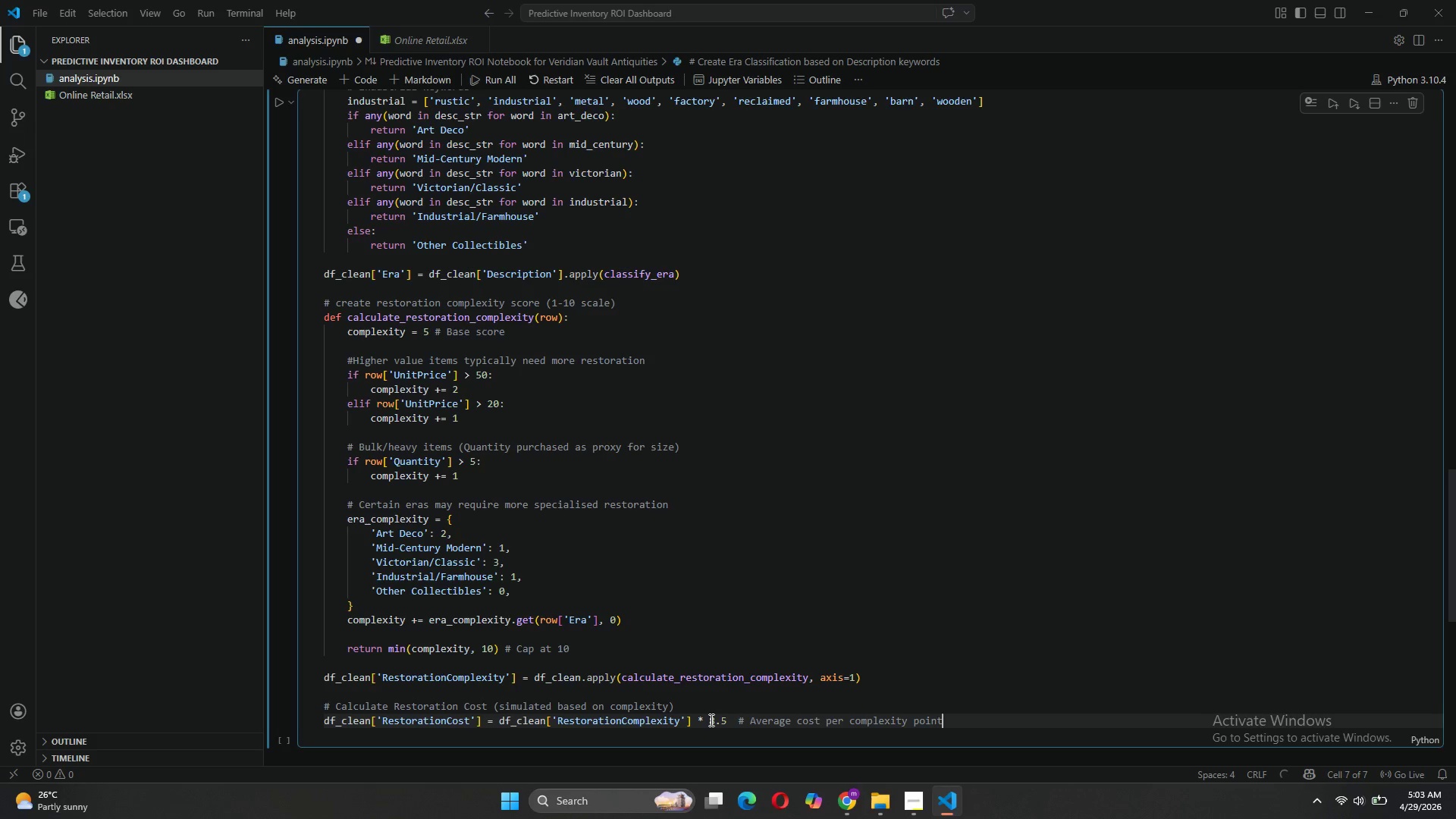 
key(Enter)
 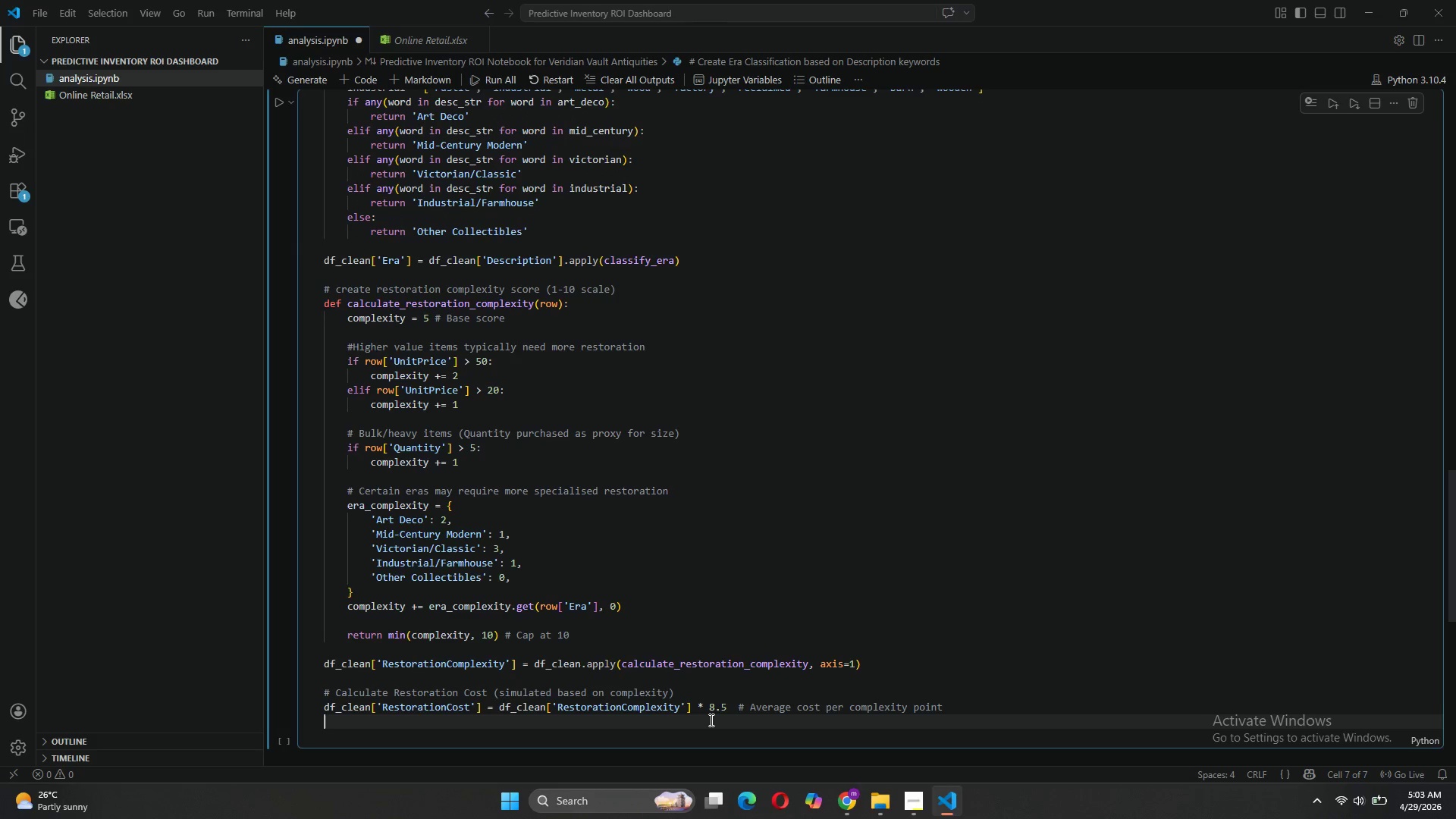 
key(Enter)
 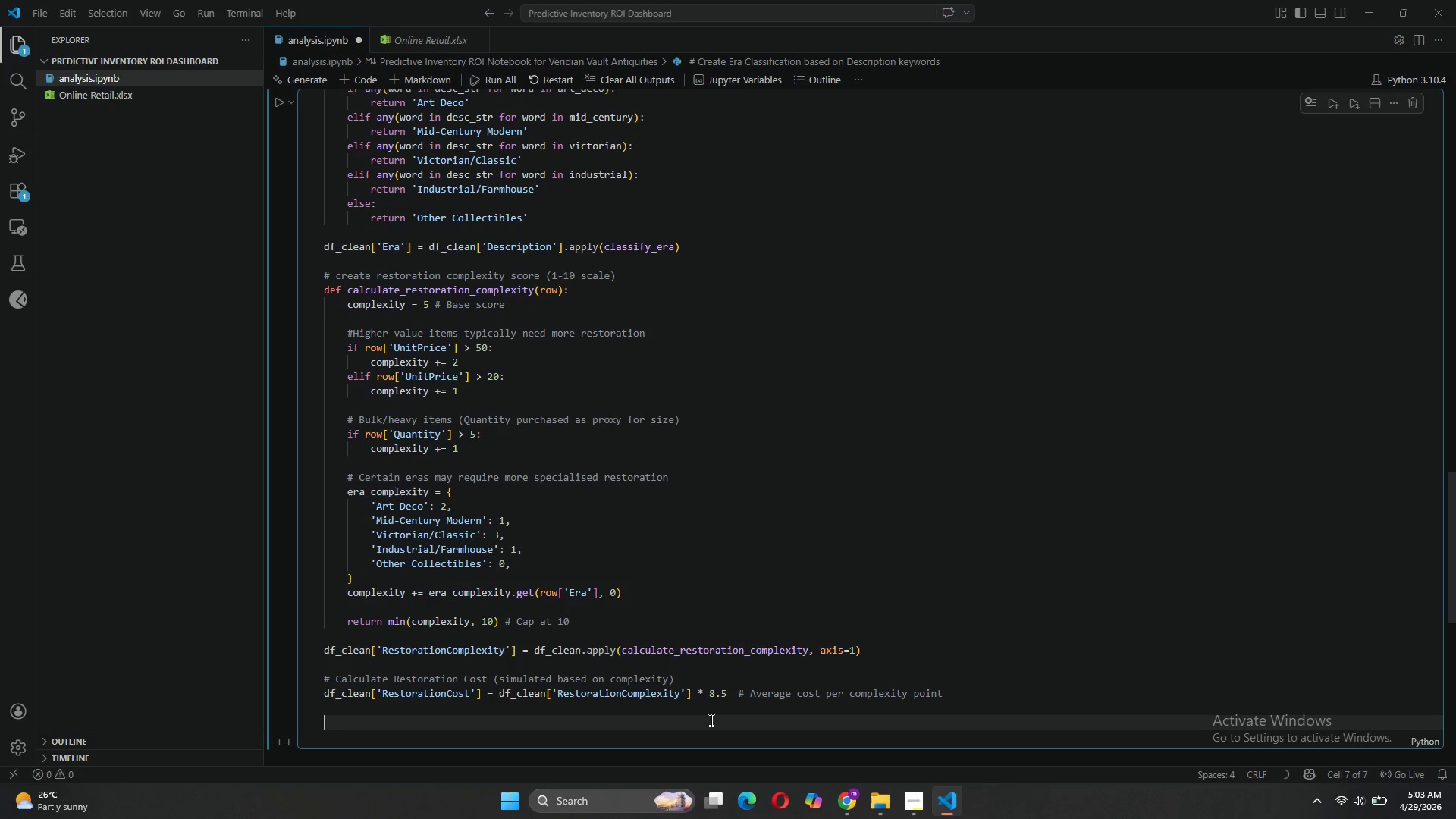 
type(# Create r)
key(Backspace)
type(Rest)
key(Backspace)
key(Tab)
key(Backspace)
key(Backspace)
key(Backspace)
key(Backspace)
key(Backspace)
key(Backspace)
key(Backspace)
key(Backspace)
key(Backspace)
key(Backspace)
key(Backspace)
key(Backspace)
key(Backspace)
type(Hours (1-40 hours range))
 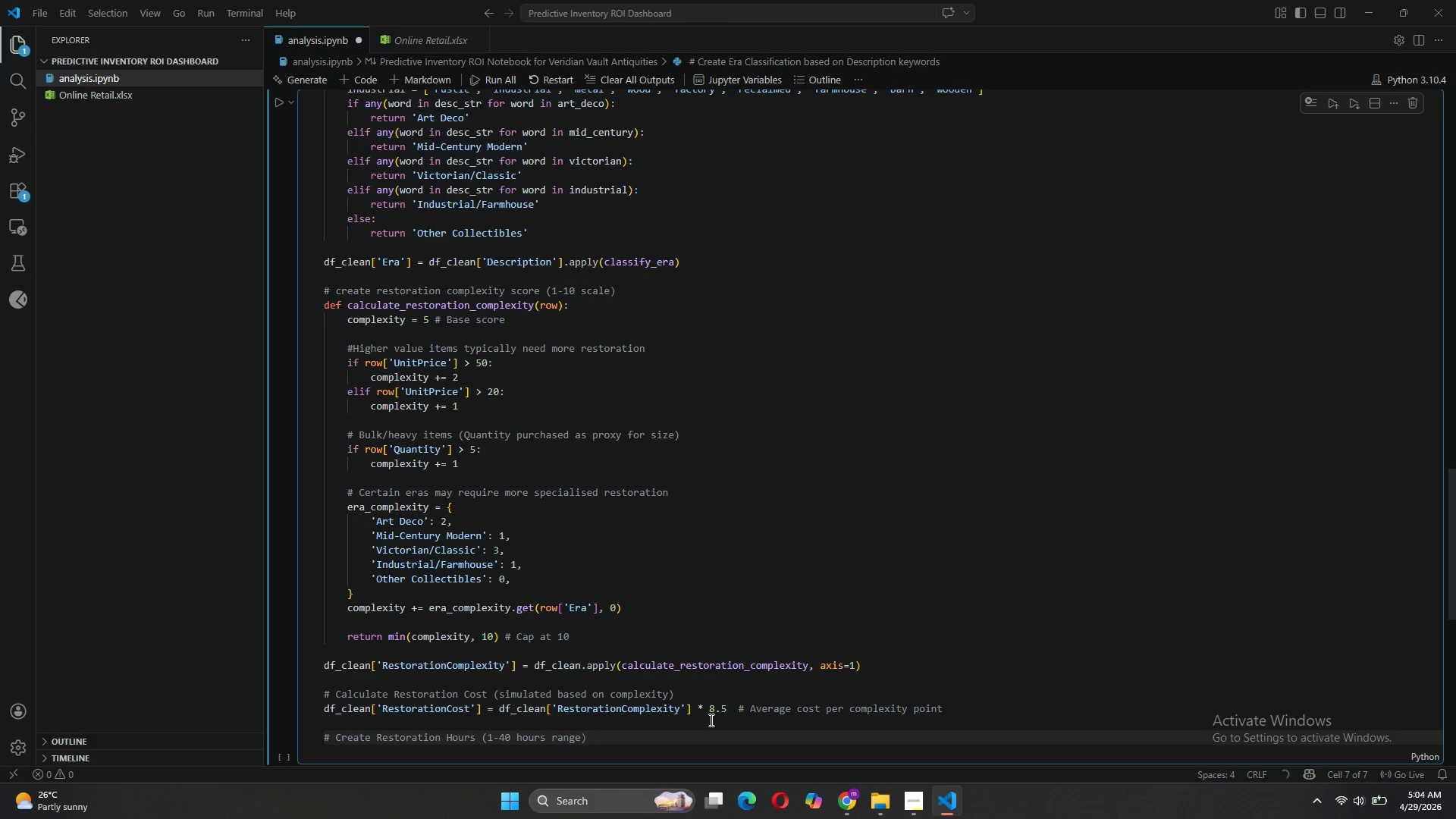 
key(Enter)
 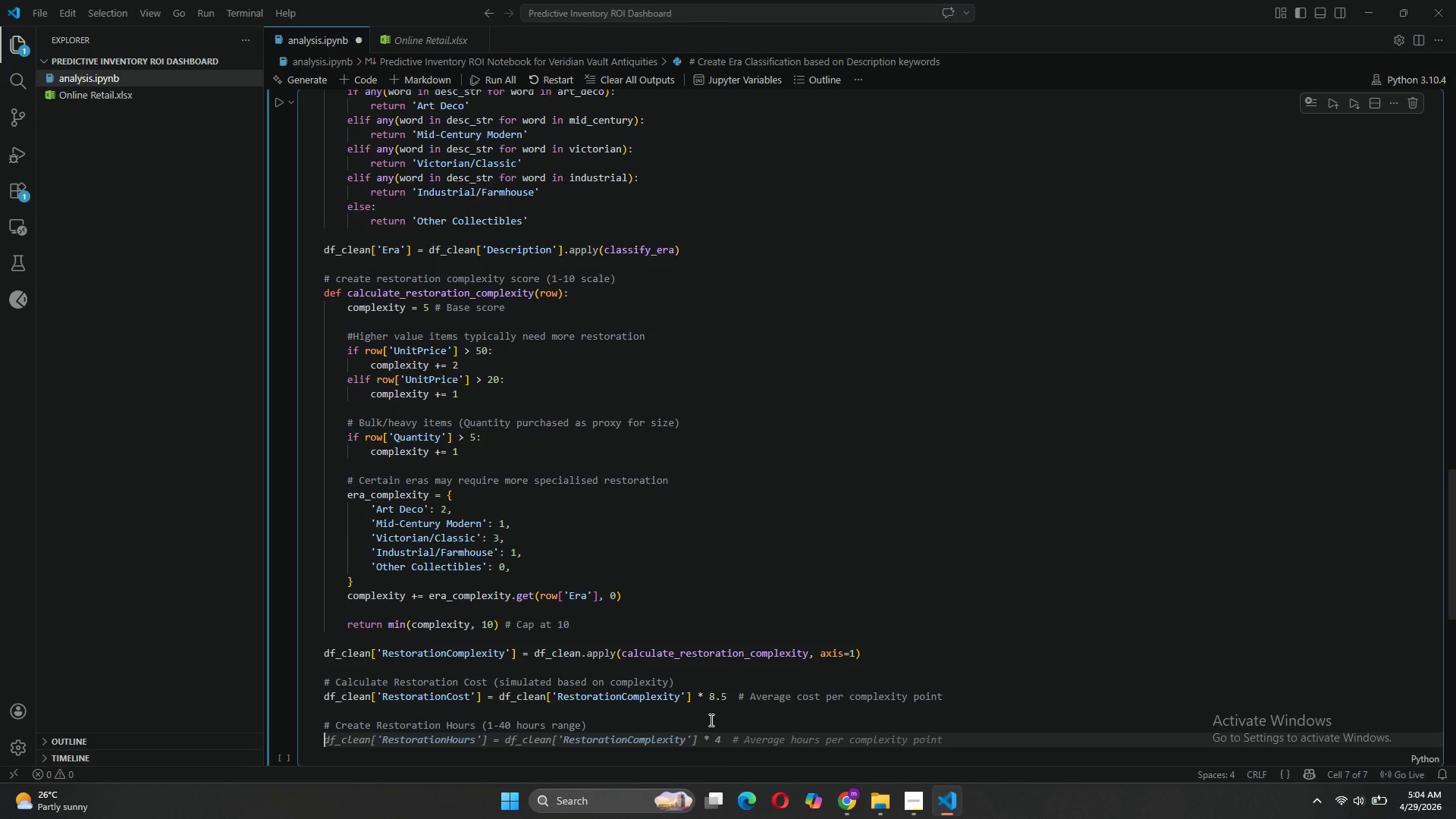 
type(df)
key(Tab)
key(Tab)
 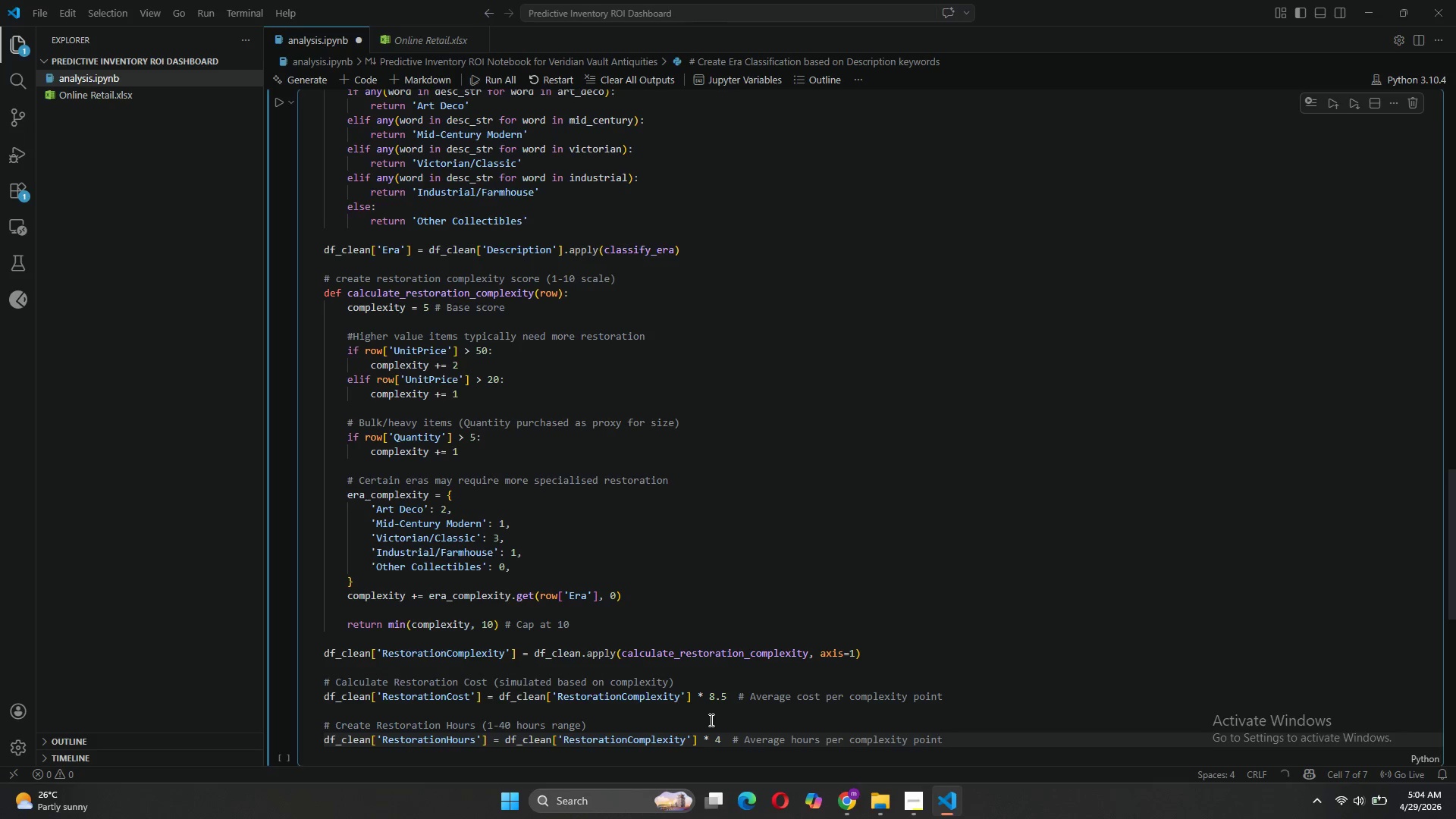 
left_click([722, 740])
 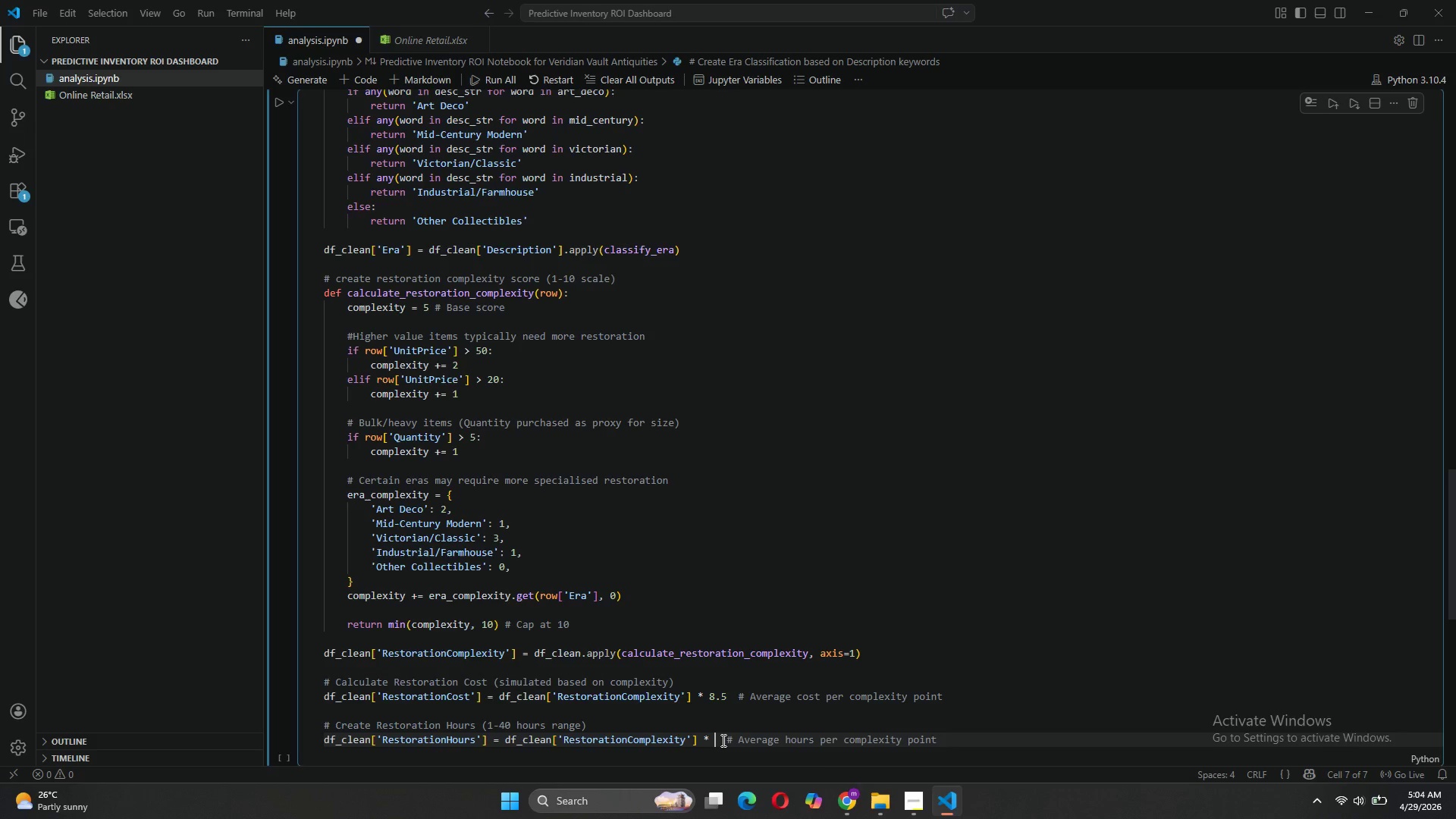 
key(Backspace)
 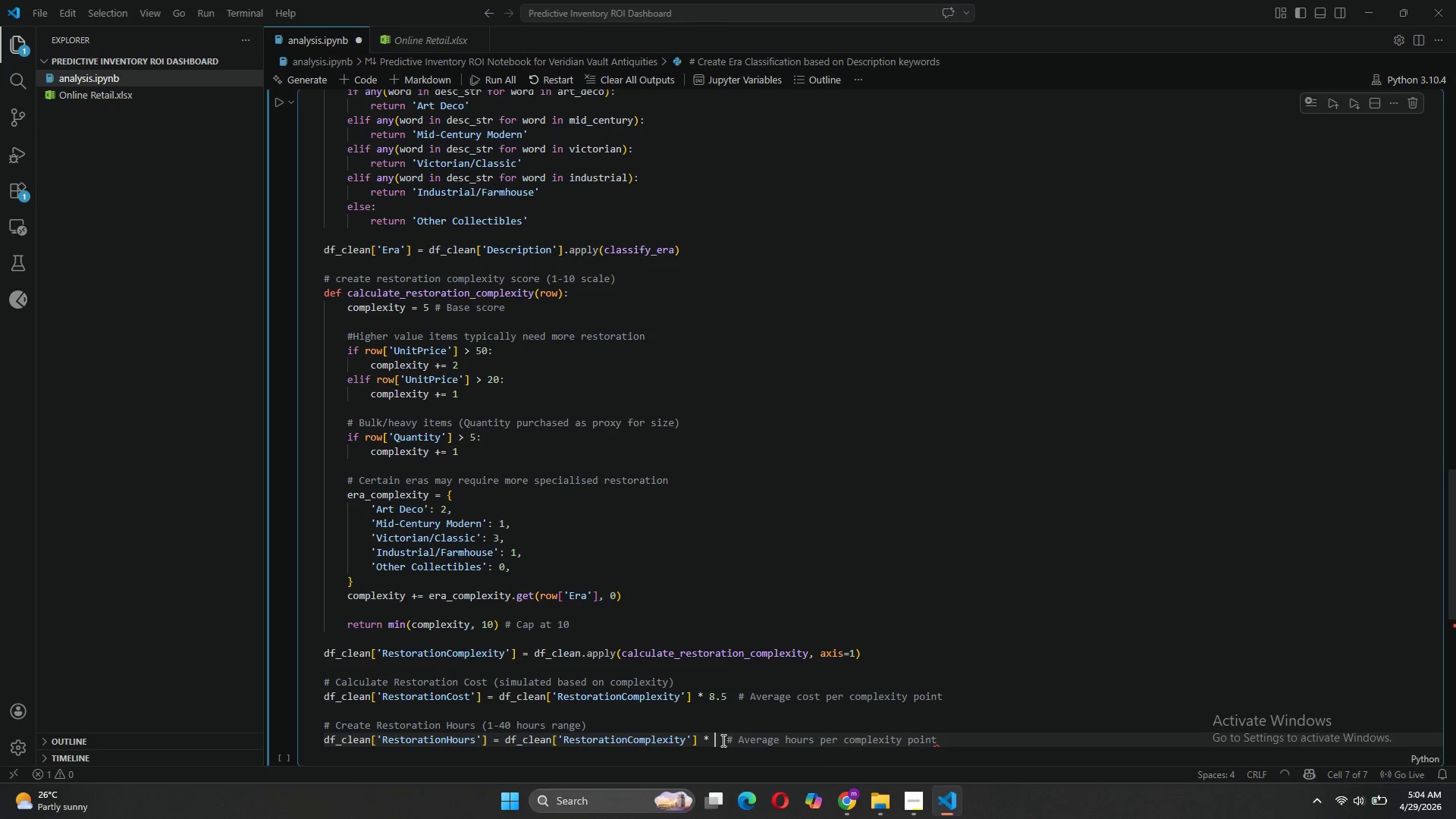 
key(3)